 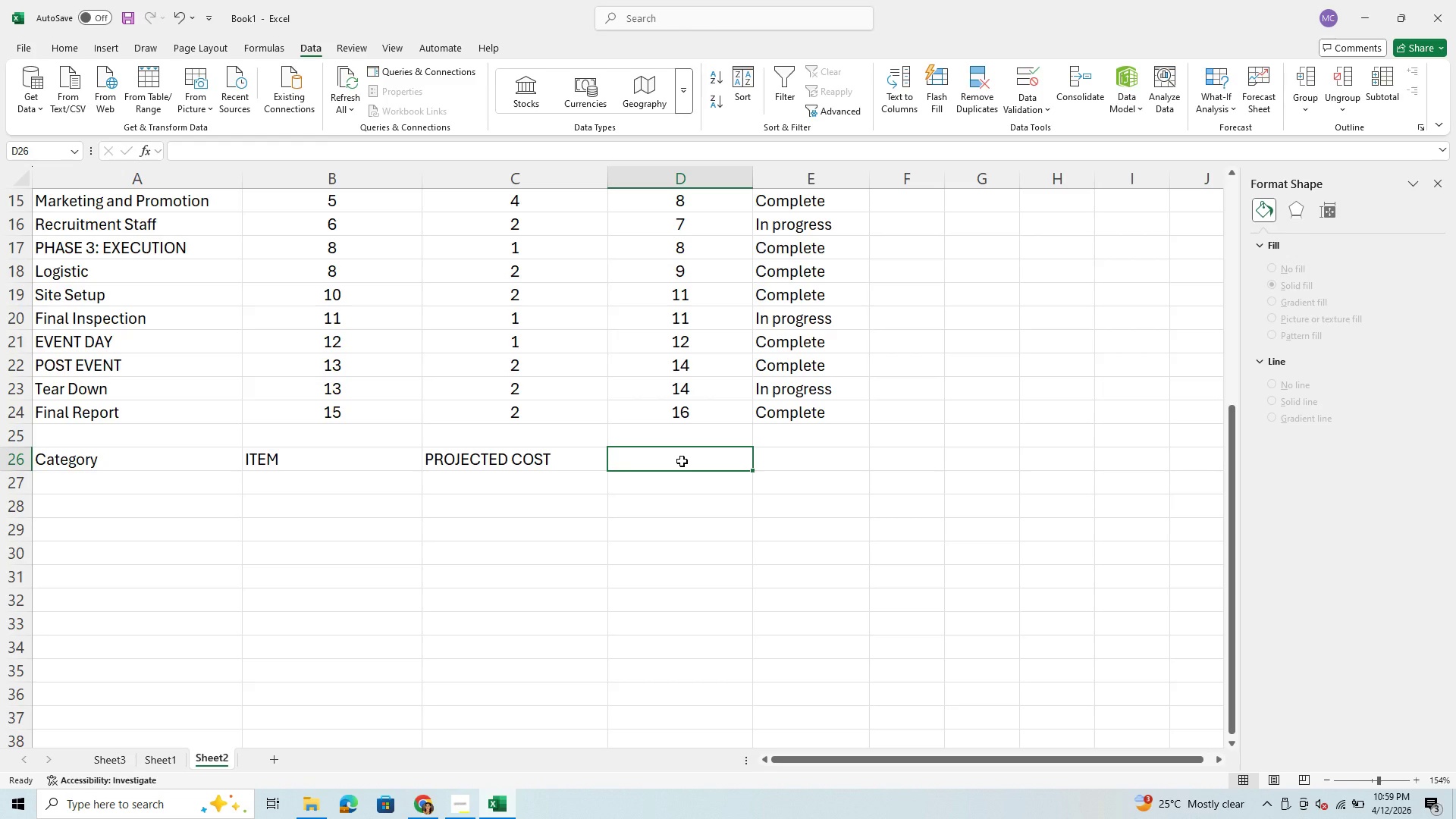 
type(ACTUAL )
 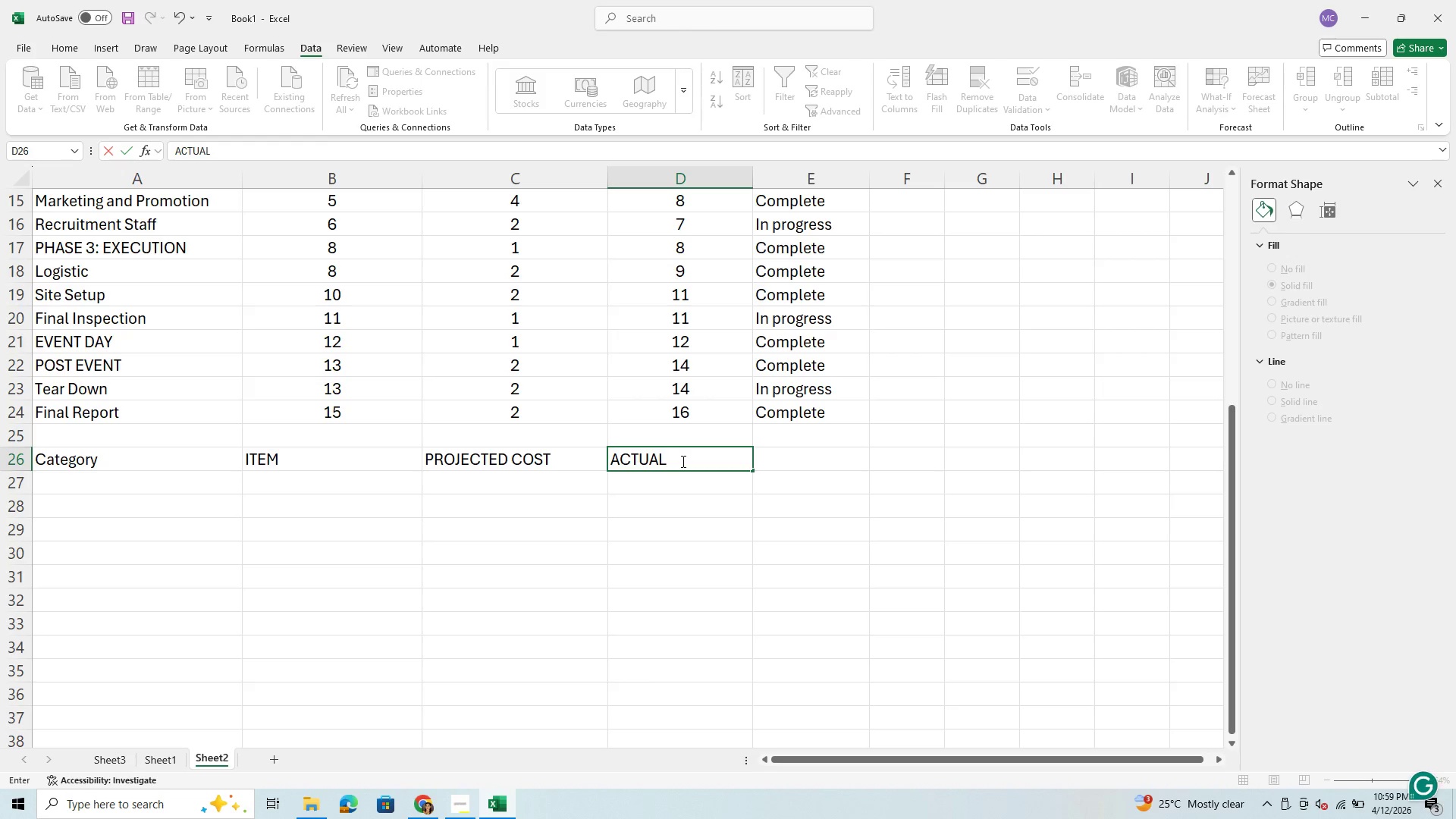 
key(ArrowRight)
 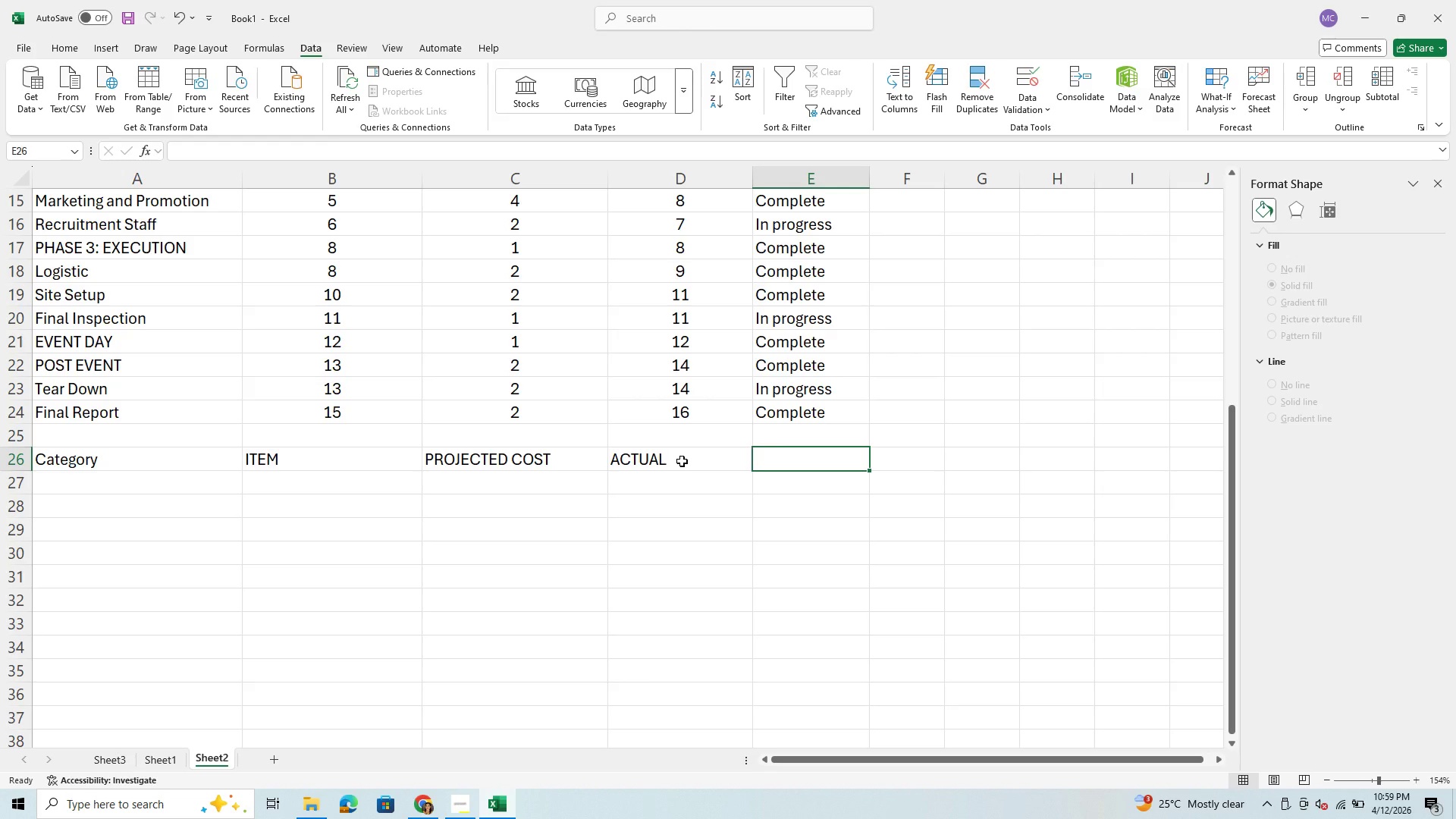 
type(VARIENCE)
 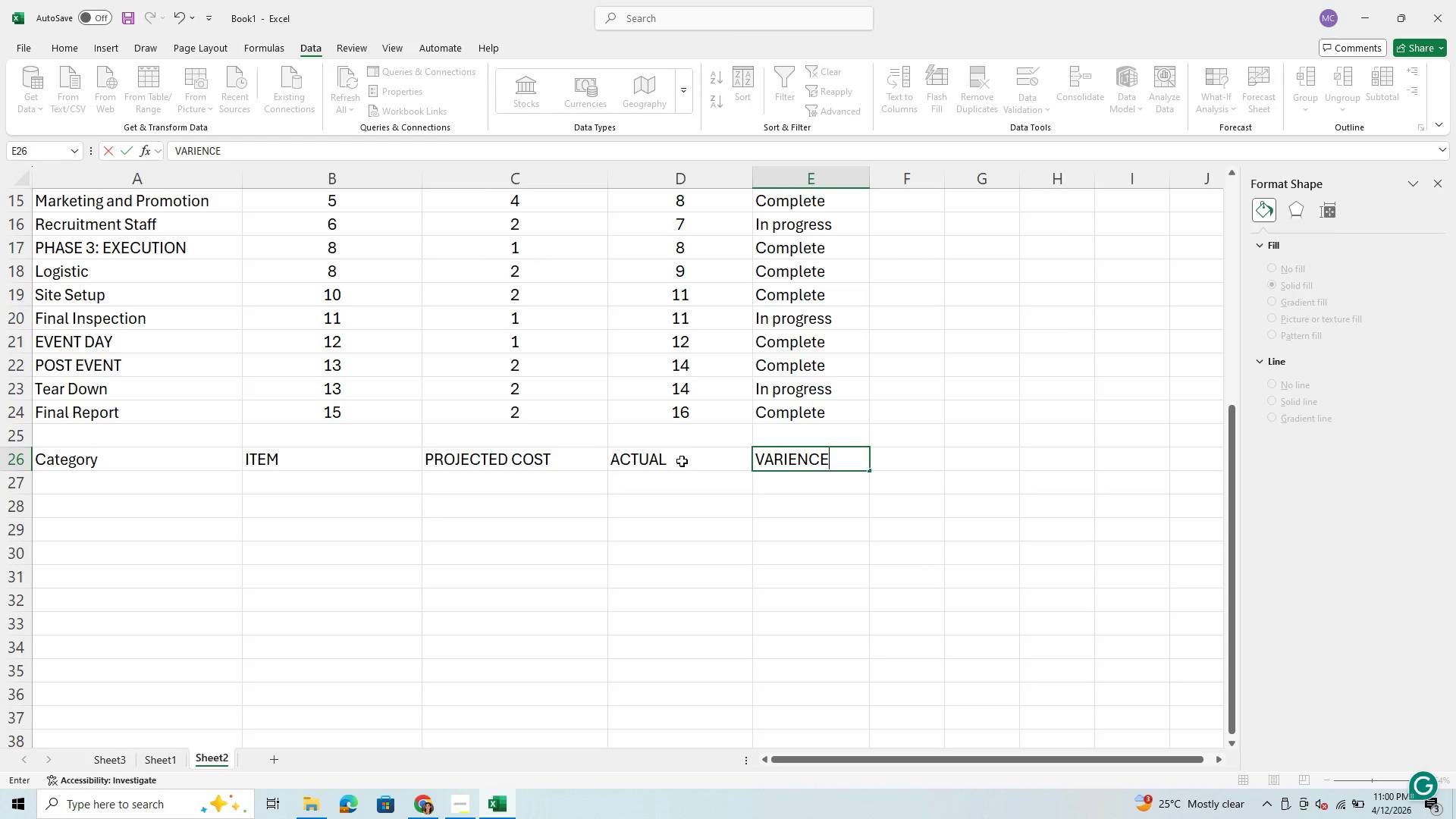 
key(ArrowRight)
 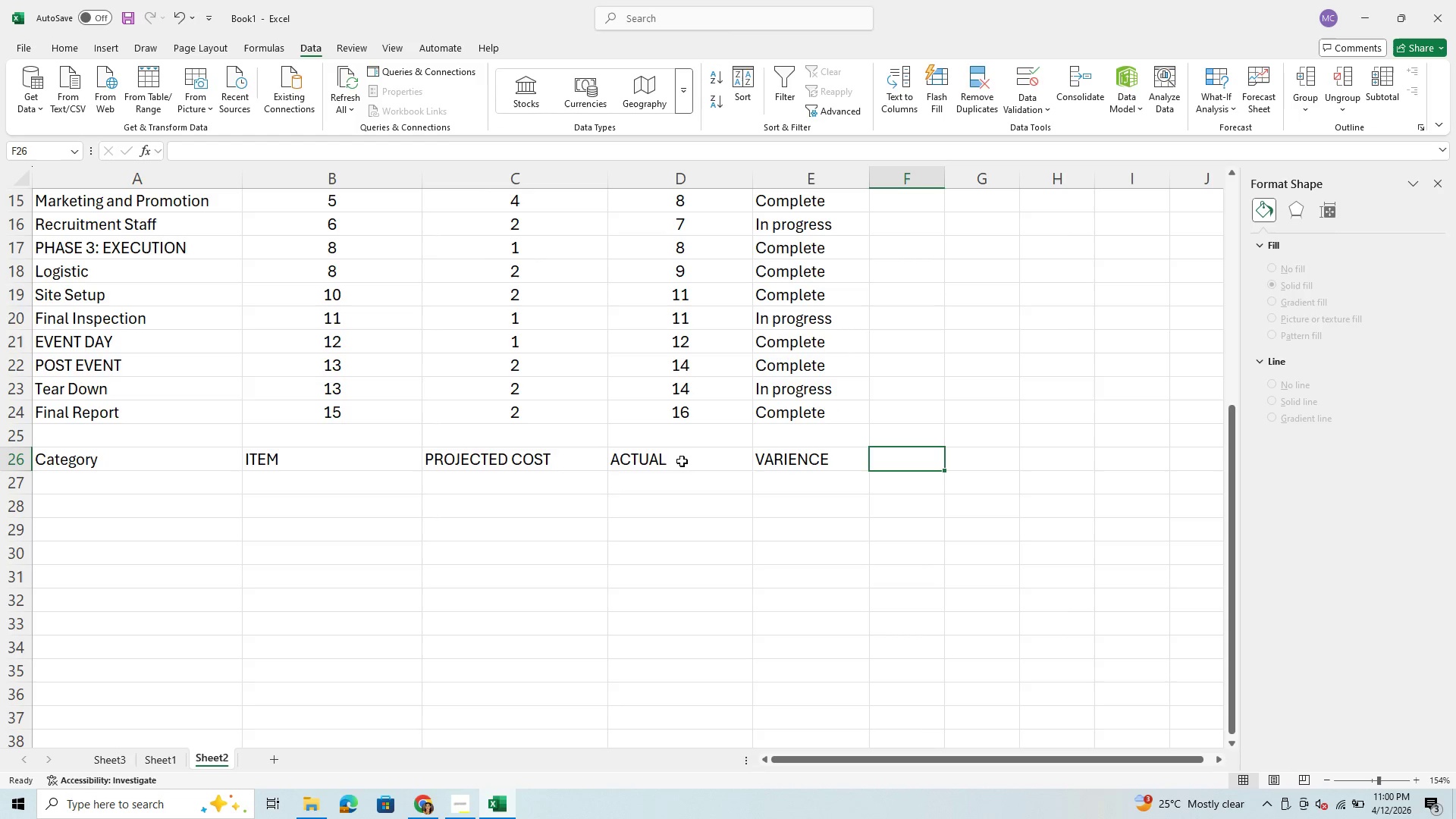 
type(NOTES)
 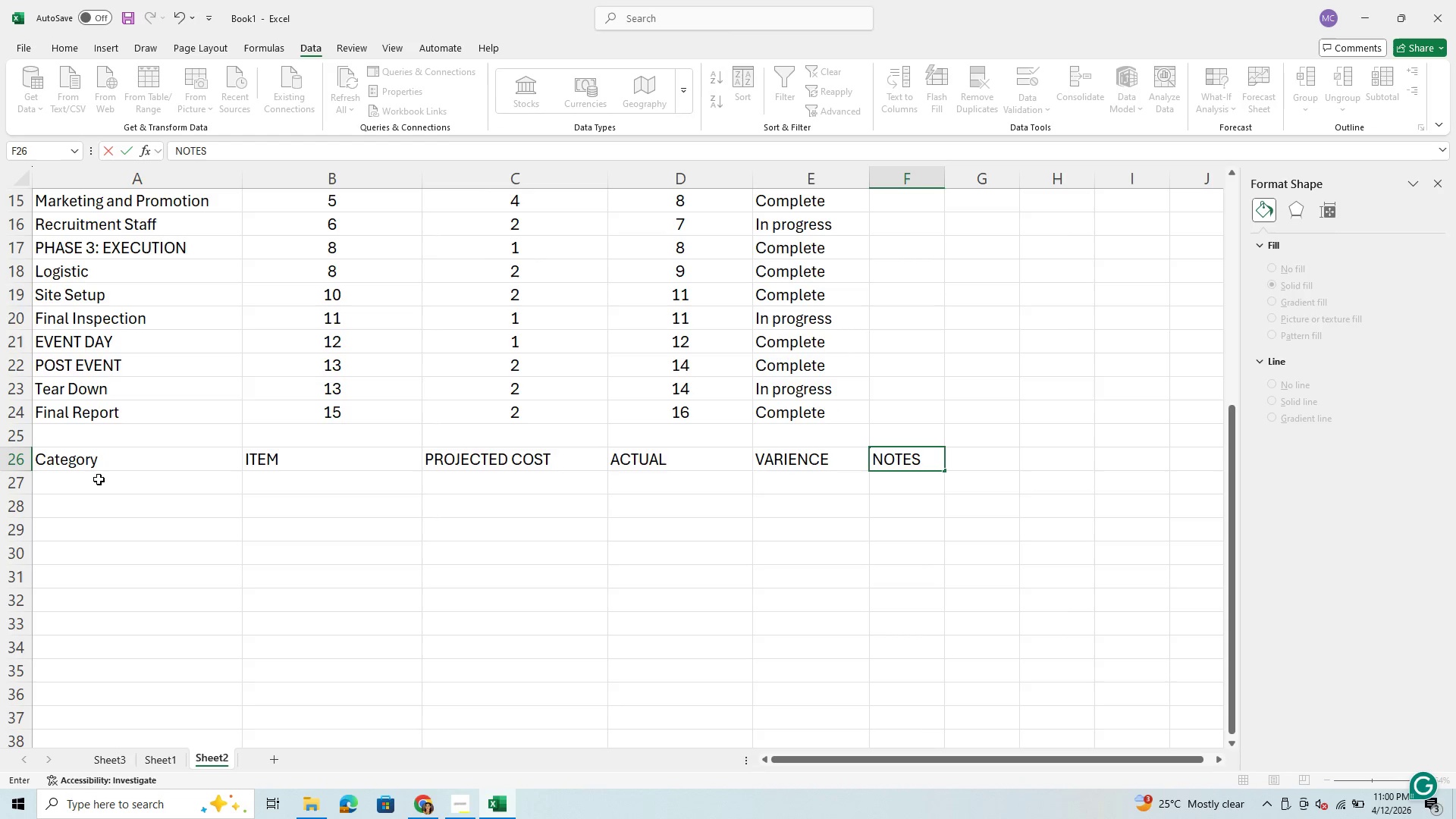 
left_click([102, 464])
 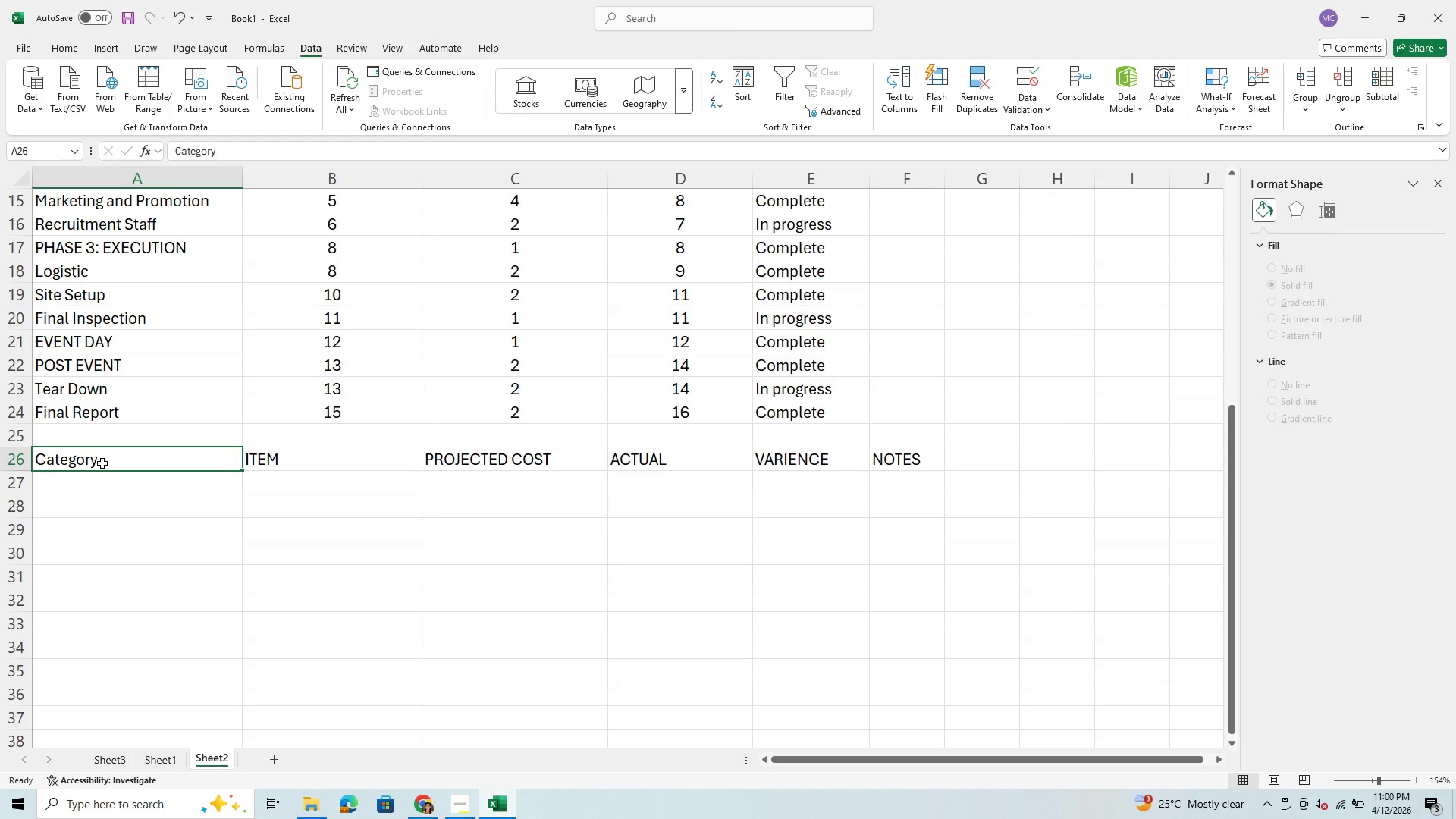 
type(CATEGORY)
 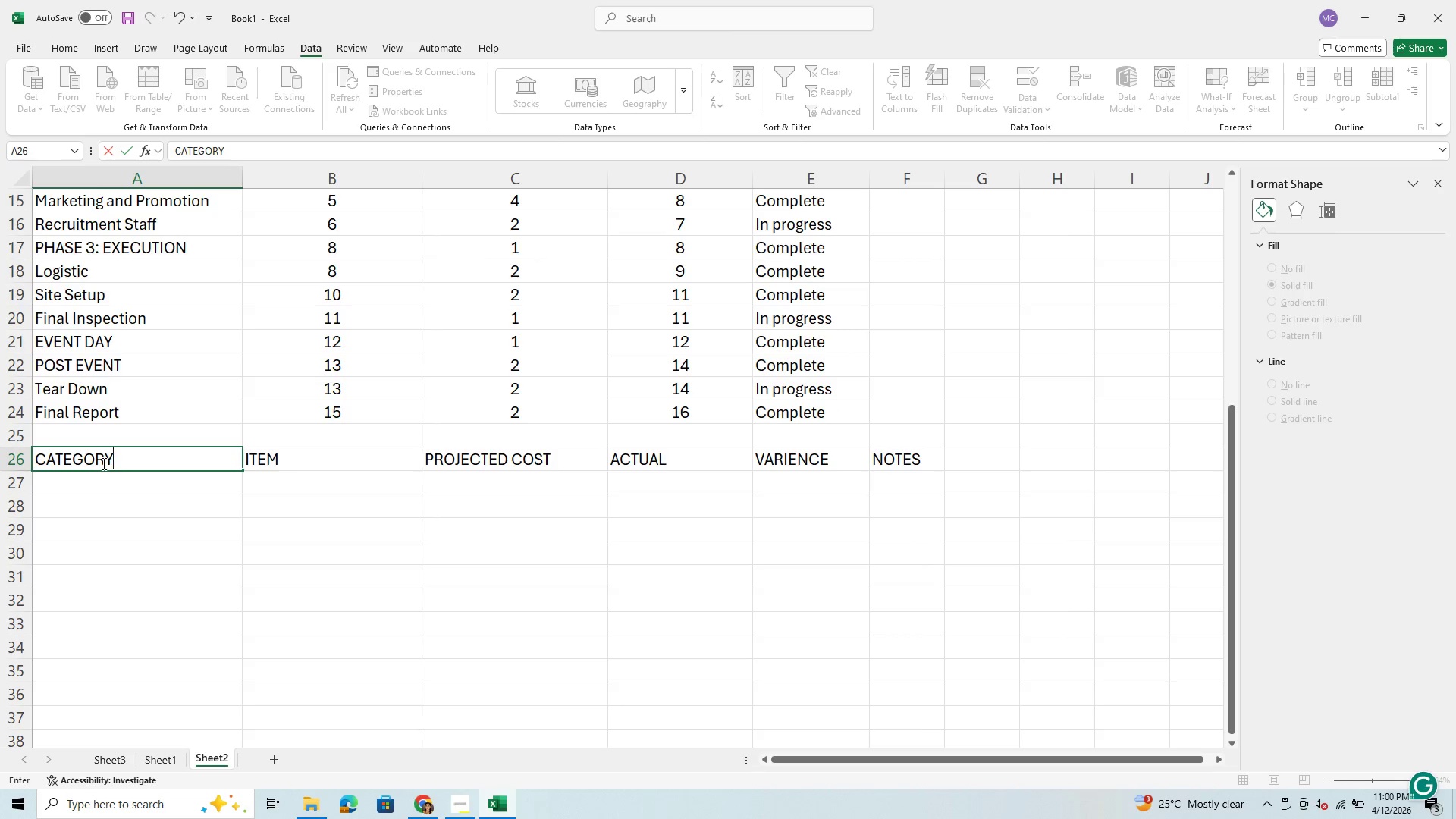 
key(Enter)
 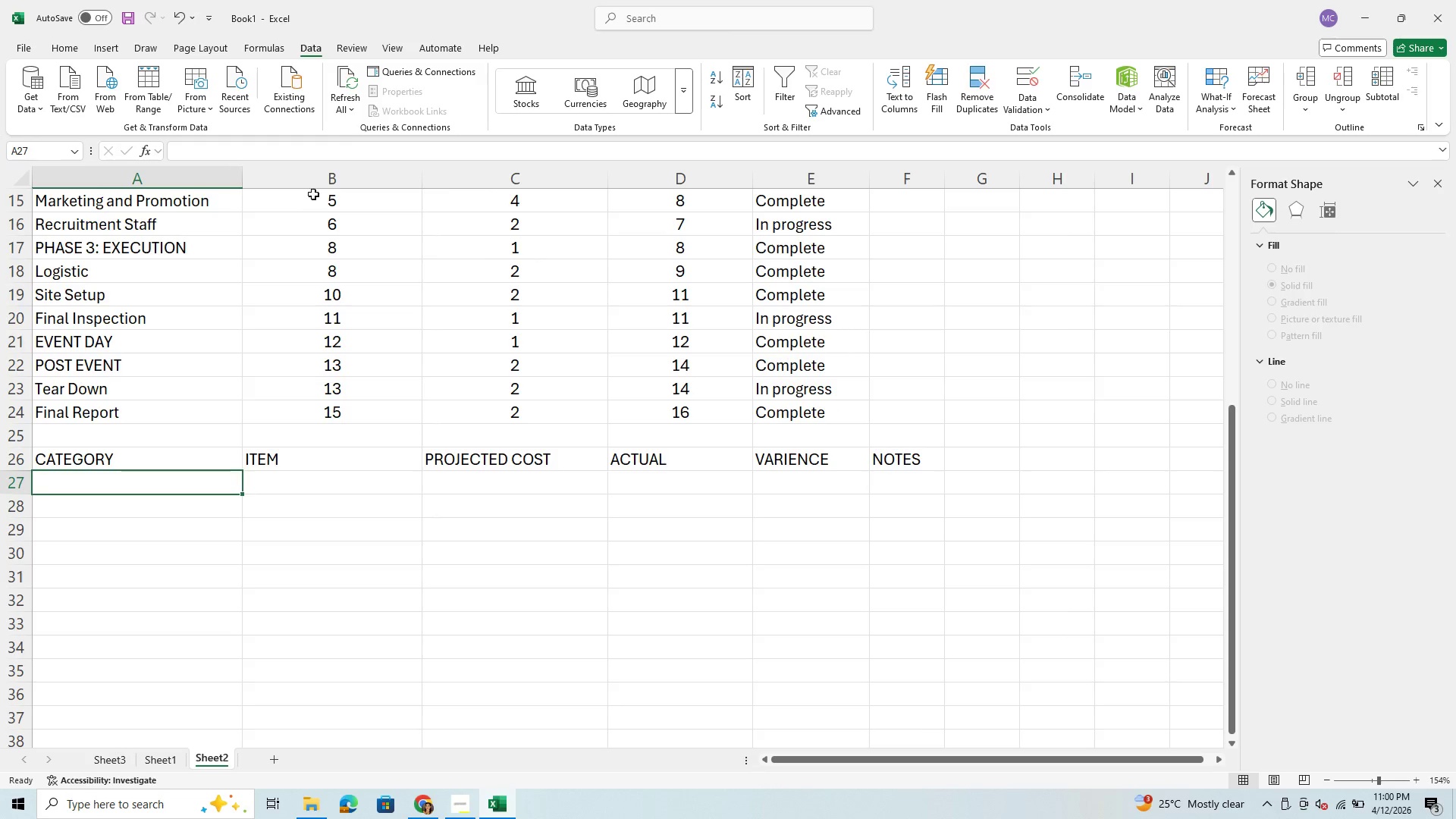 
wait(15.58)
 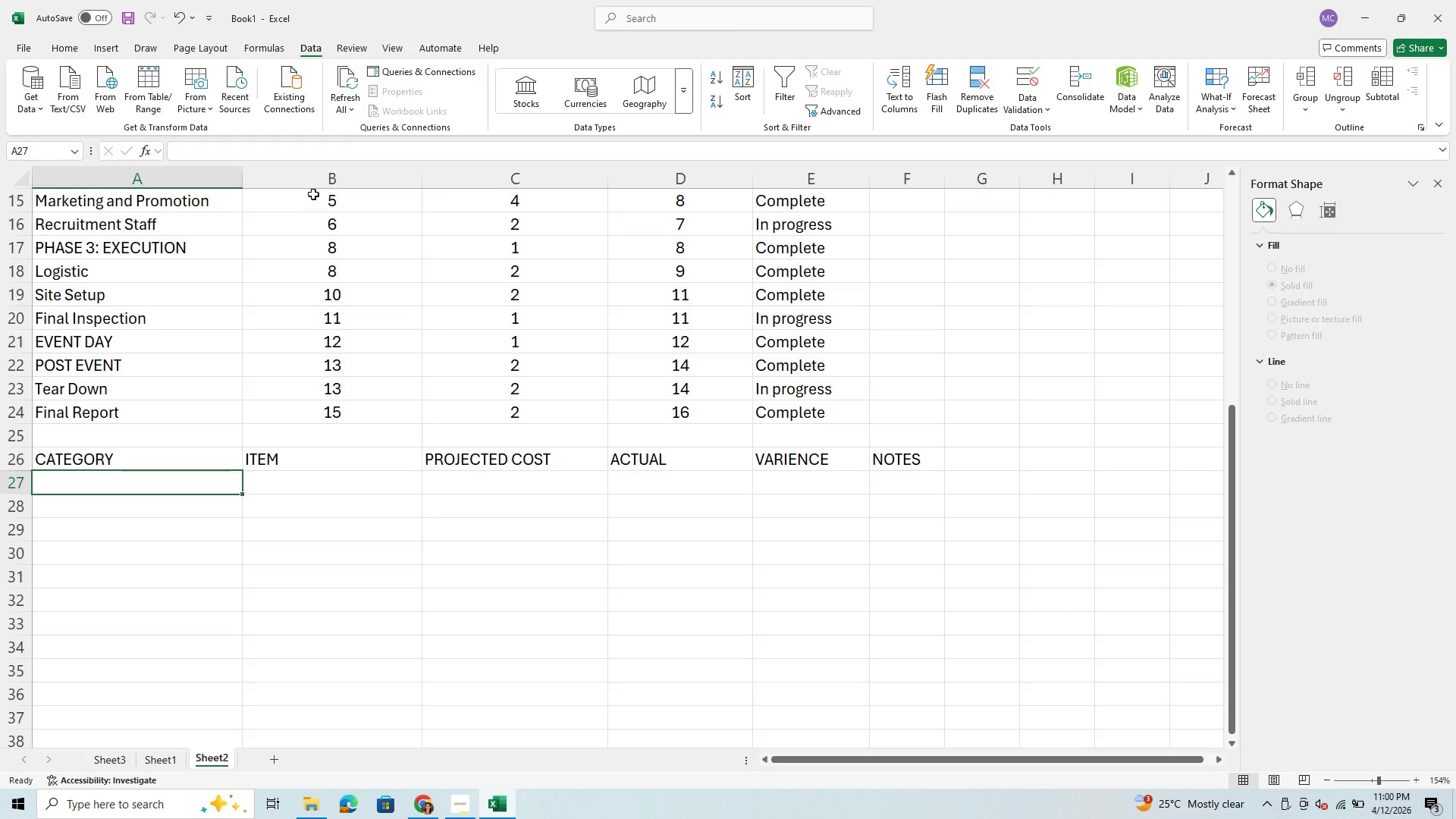 
left_click([462, 799])